 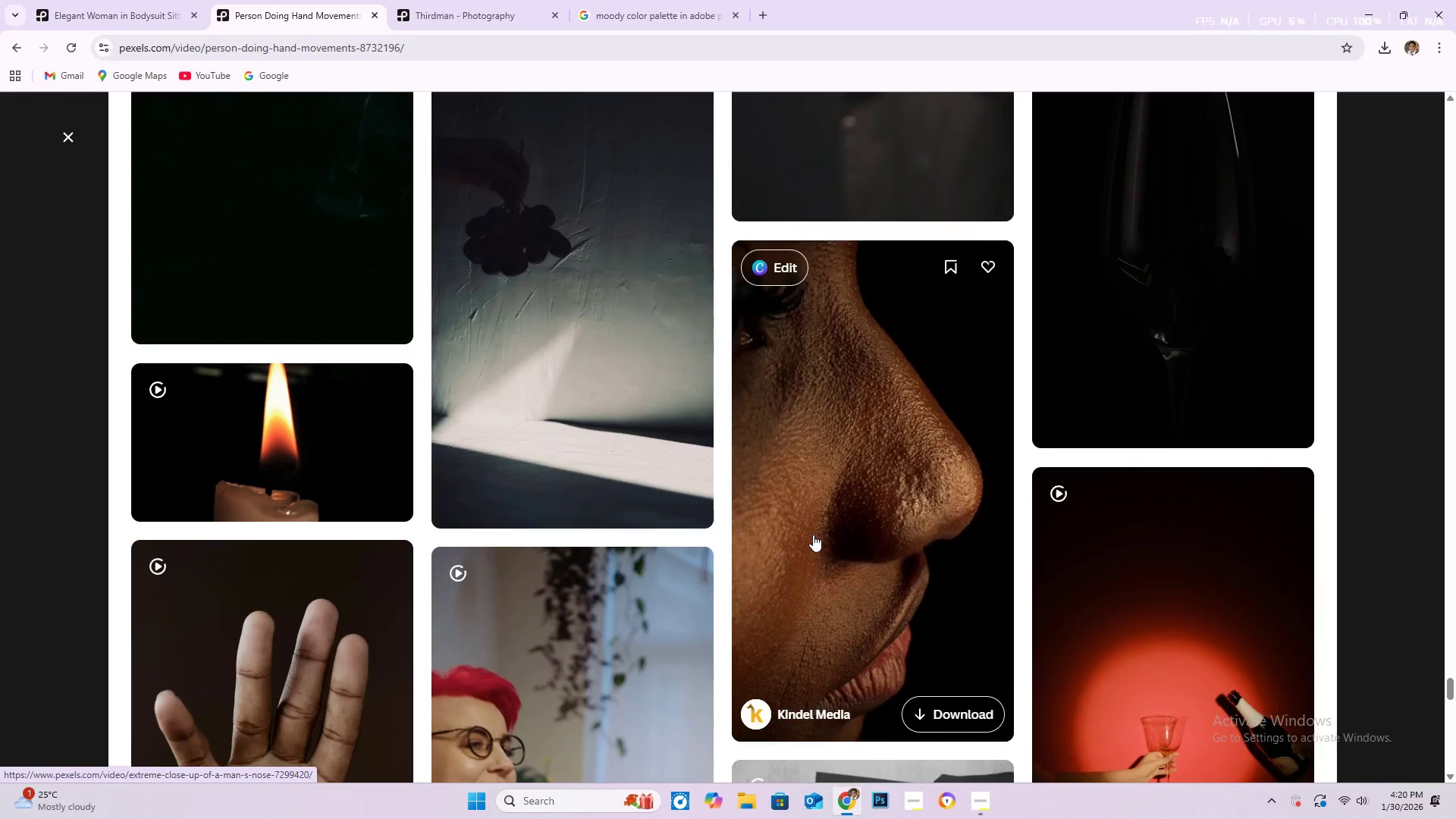 
scroll: coordinate [331, 489], scroll_direction: down, amount: 28.0
 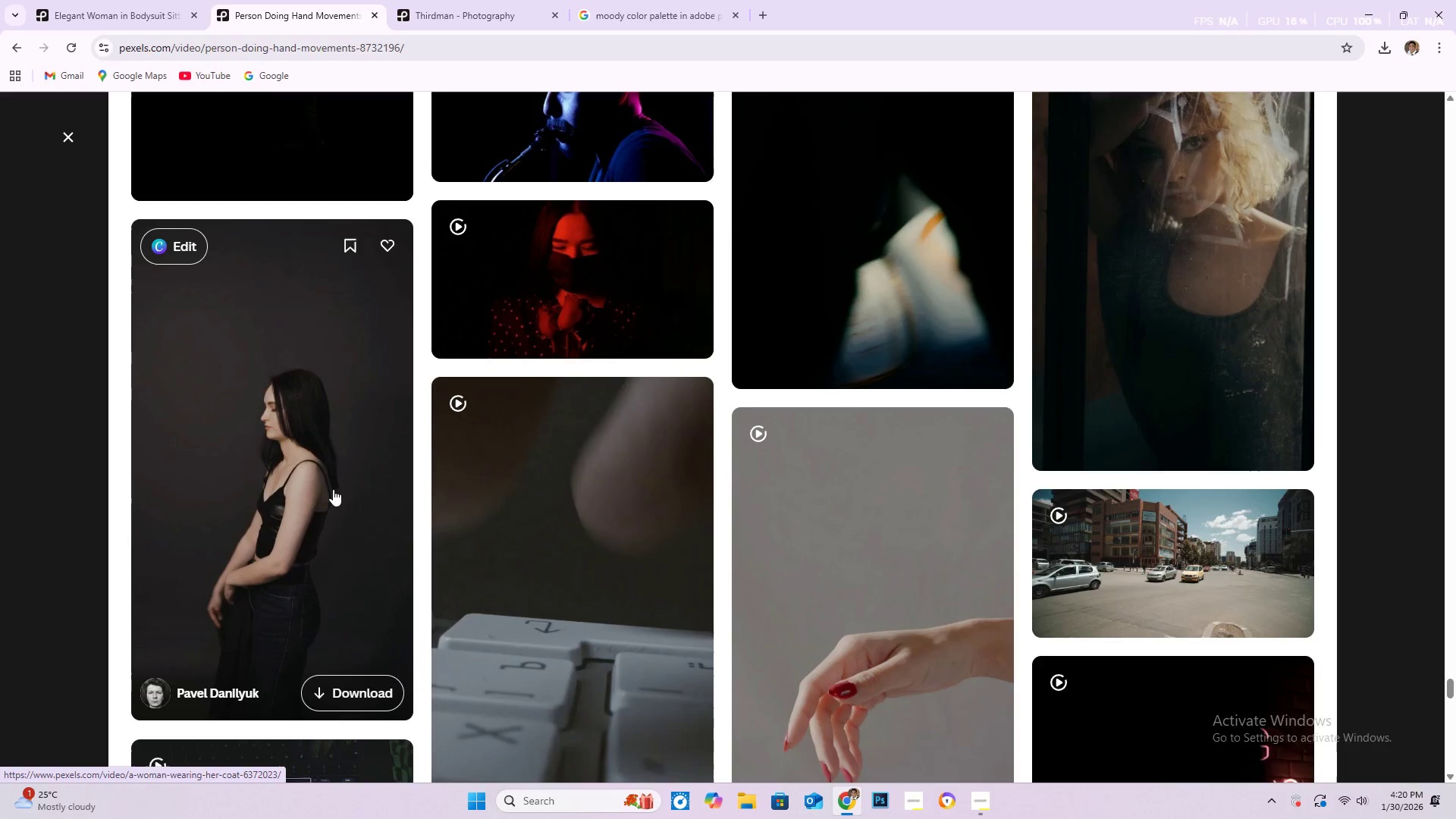 
scroll: coordinate [334, 490], scroll_direction: down, amount: 3.0
 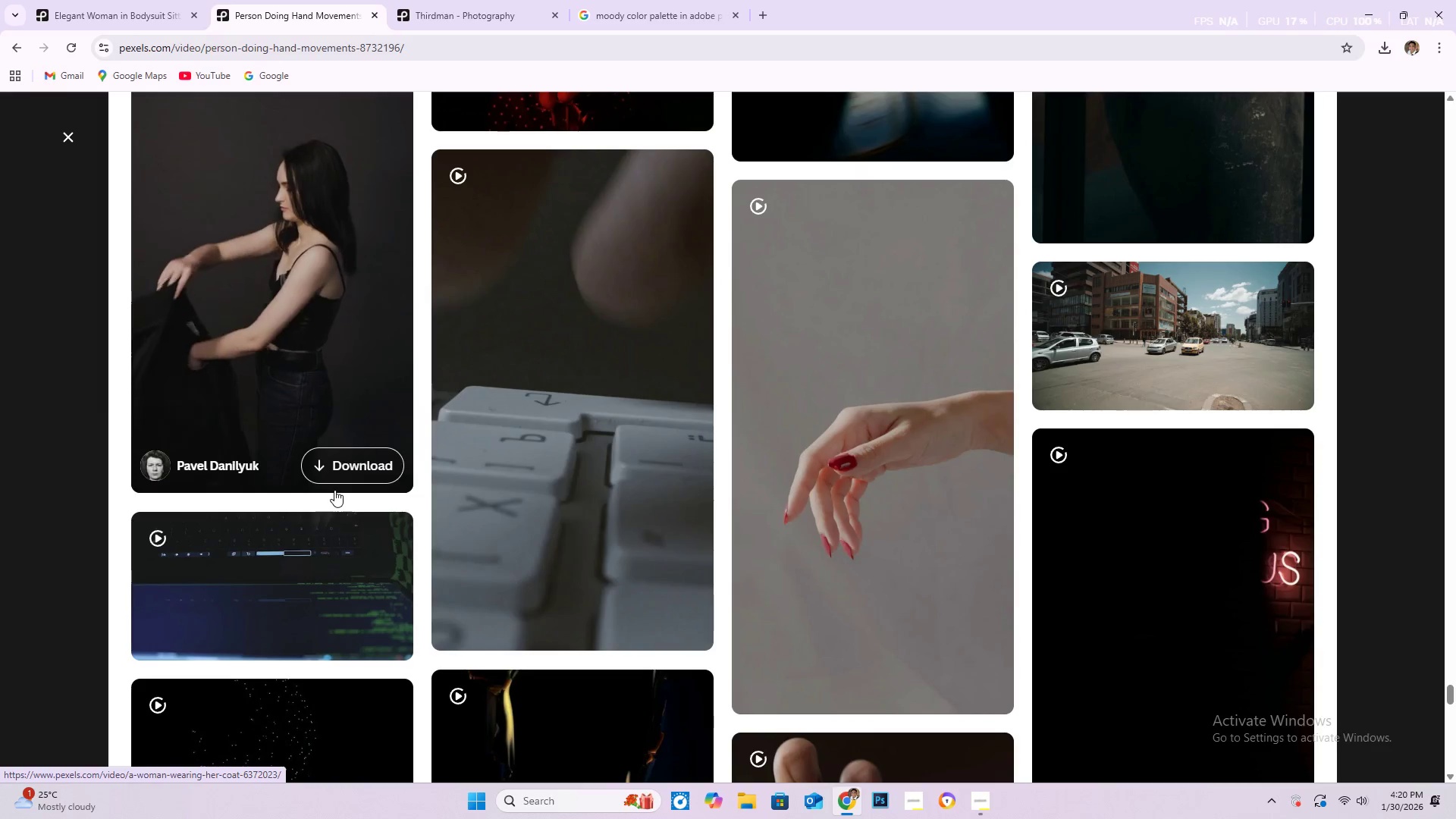 
wait(7.71)
 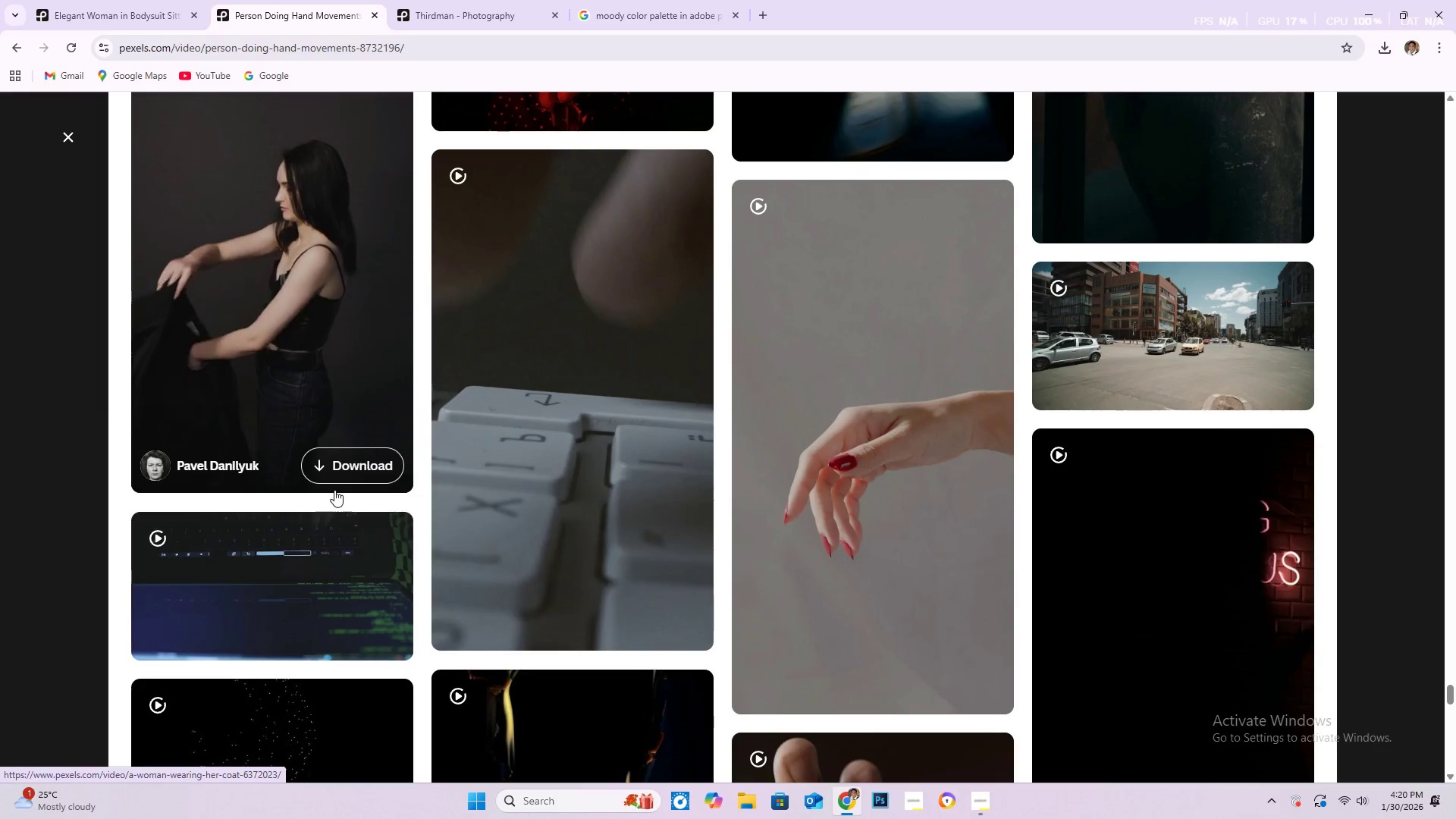 
scroll: coordinate [322, 494], scroll_direction: down, amount: 6.0
 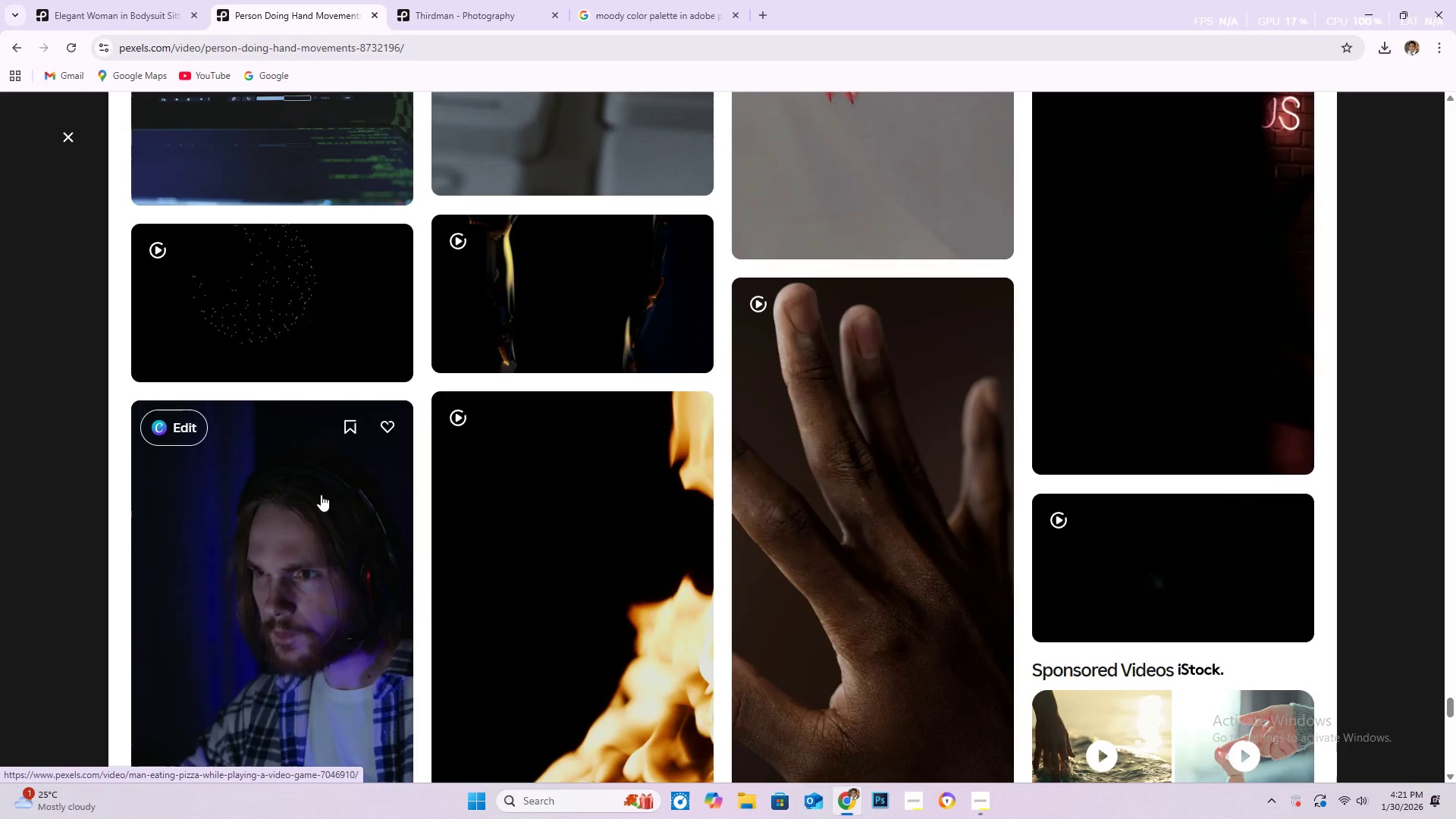 
wait(5.16)
 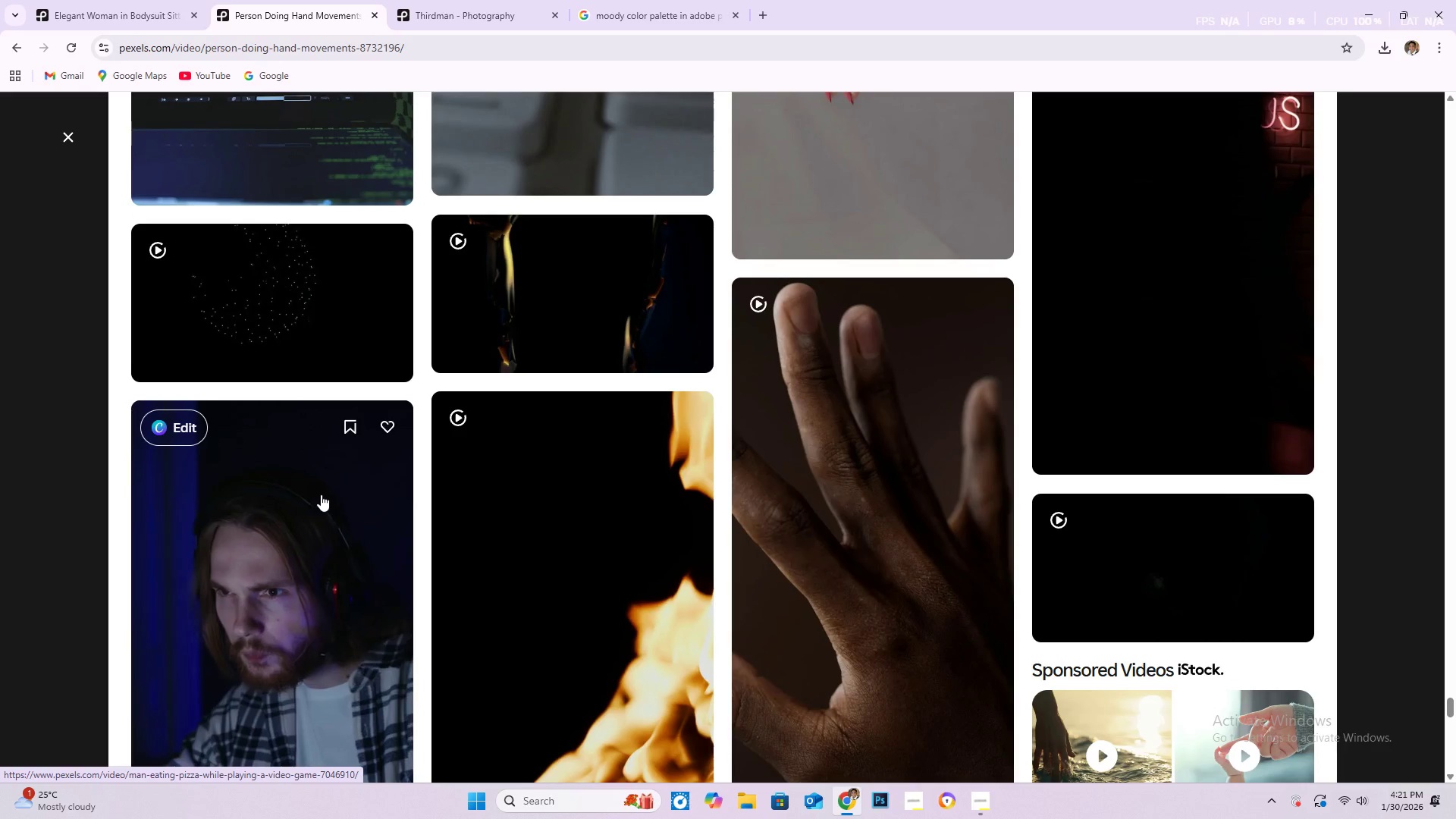 
scroll: coordinate [308, 496], scroll_direction: down, amount: 23.0
 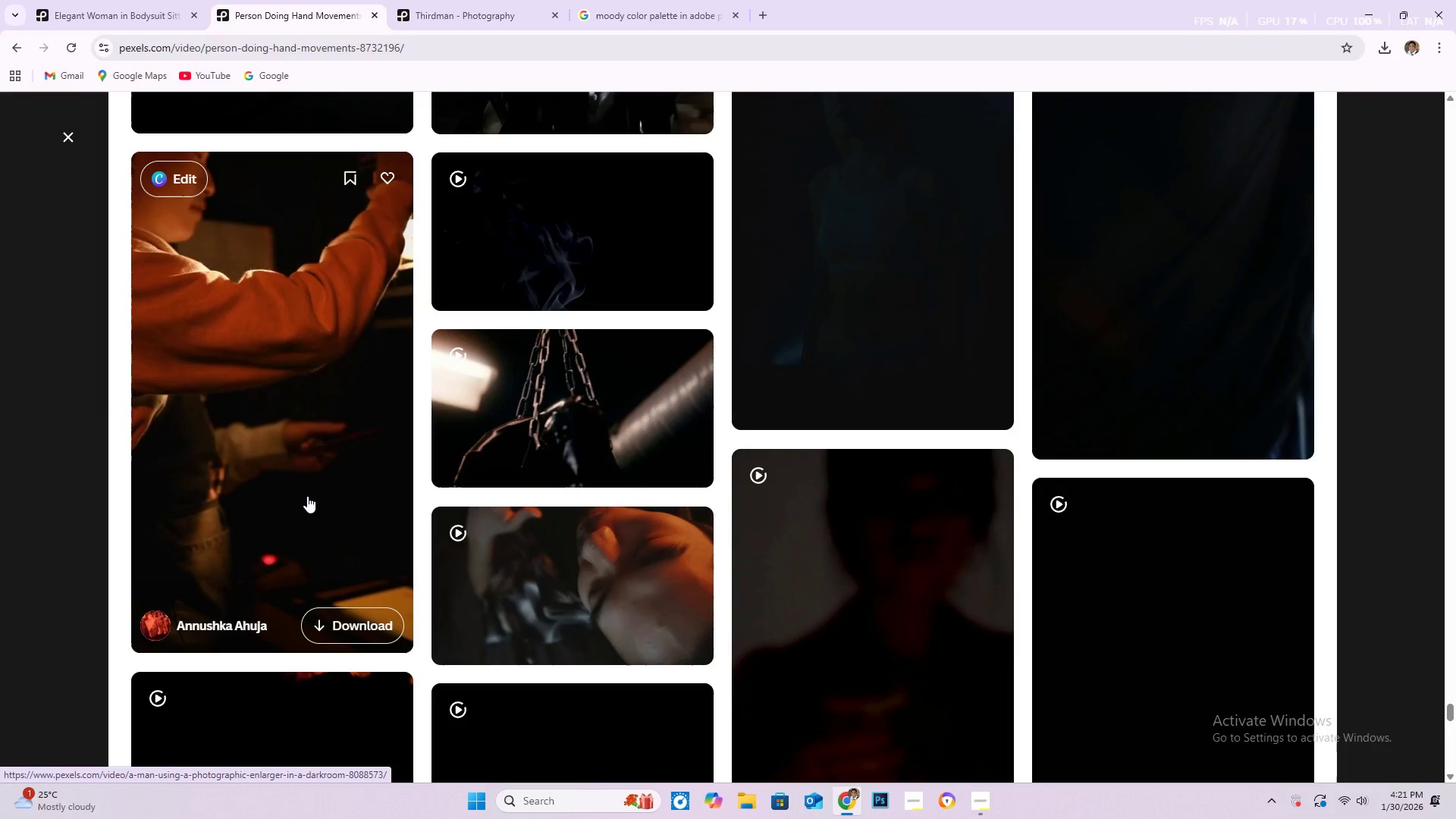 
wait(8.88)
 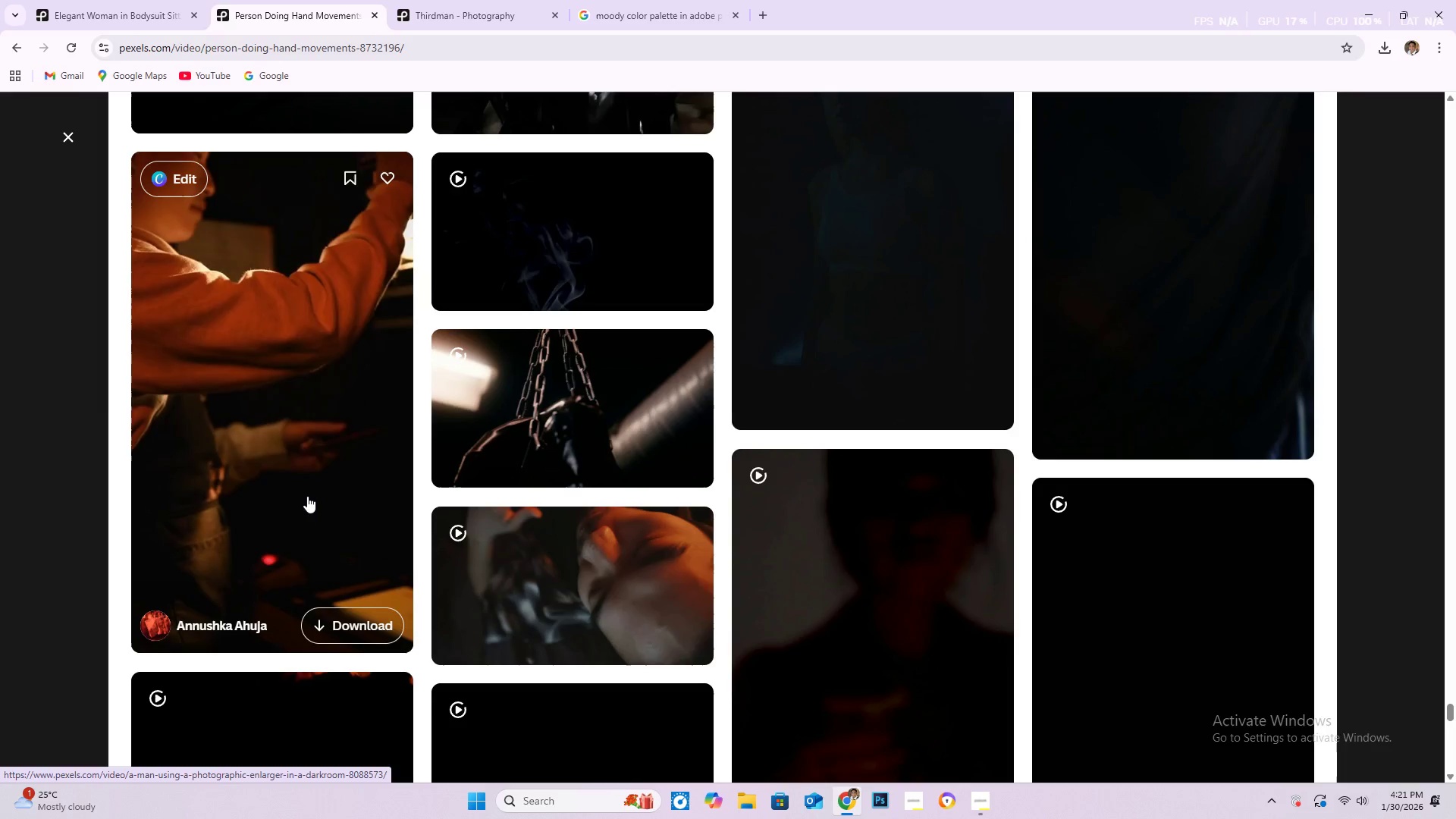 
scroll: coordinate [744, 635], scroll_direction: down, amount: 50.0
 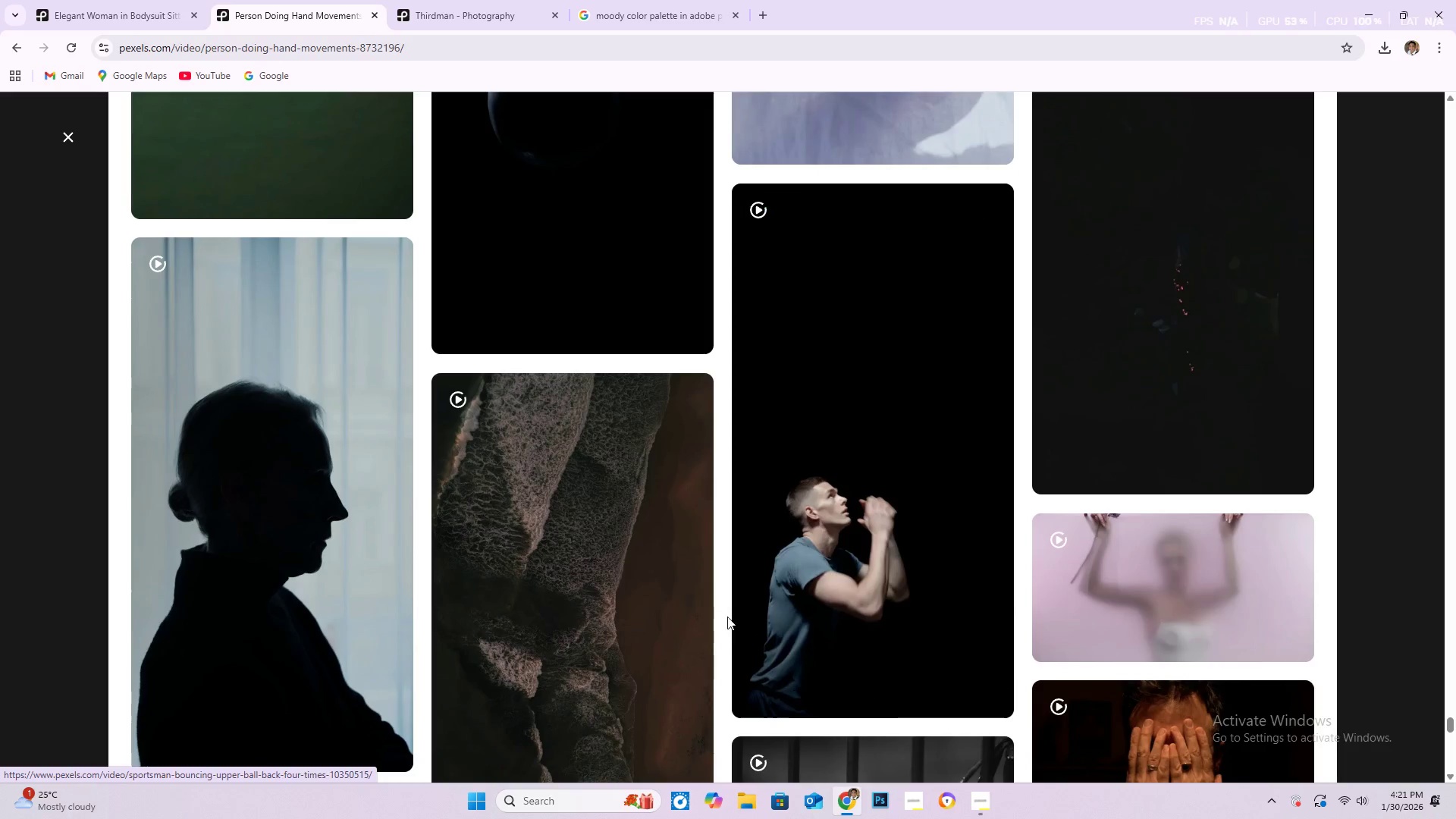 
scroll: coordinate [708, 617], scroll_direction: up, amount: 4.0
 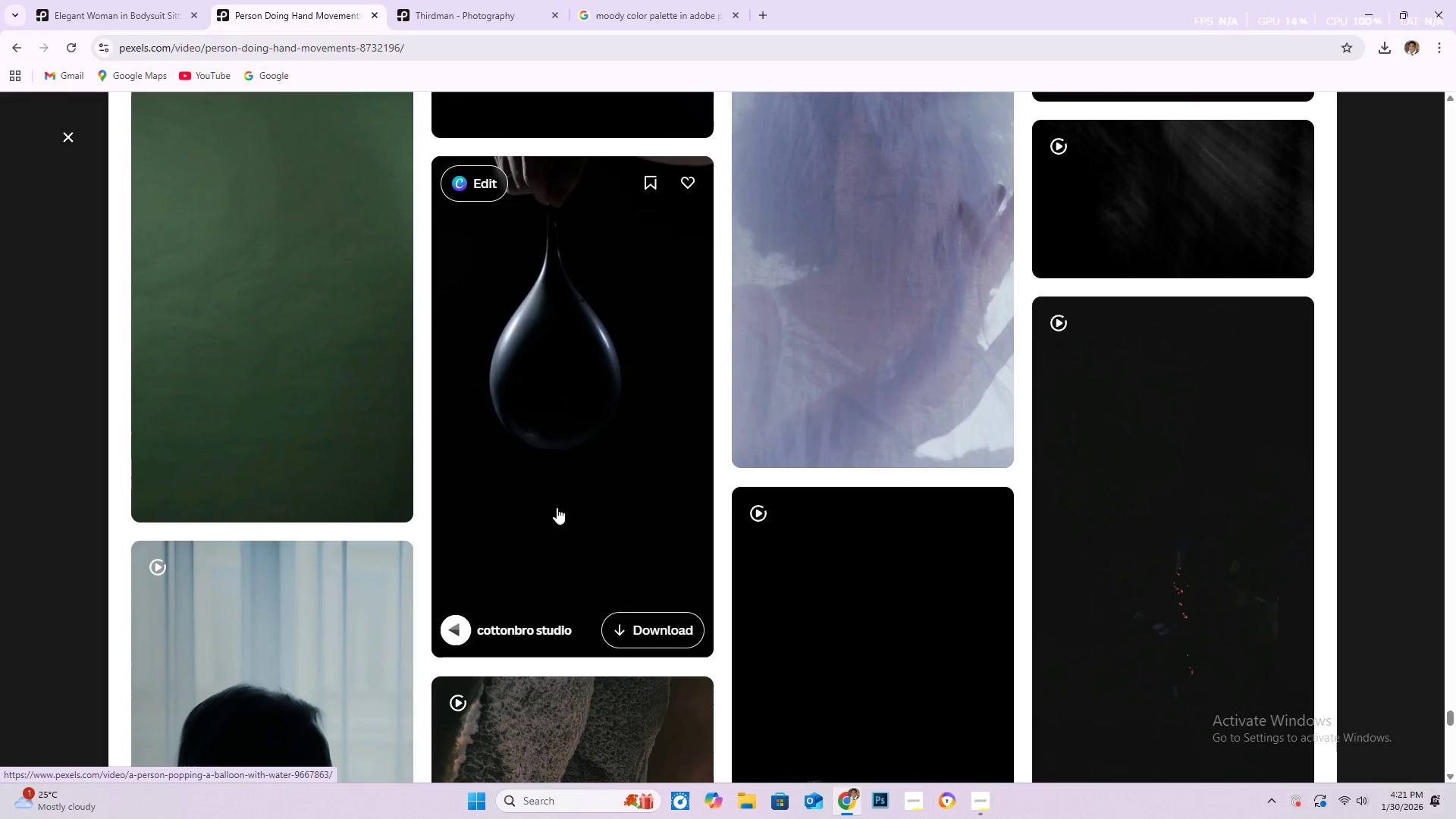 
scroll: coordinate [557, 507], scroll_direction: down, amount: 20.0
 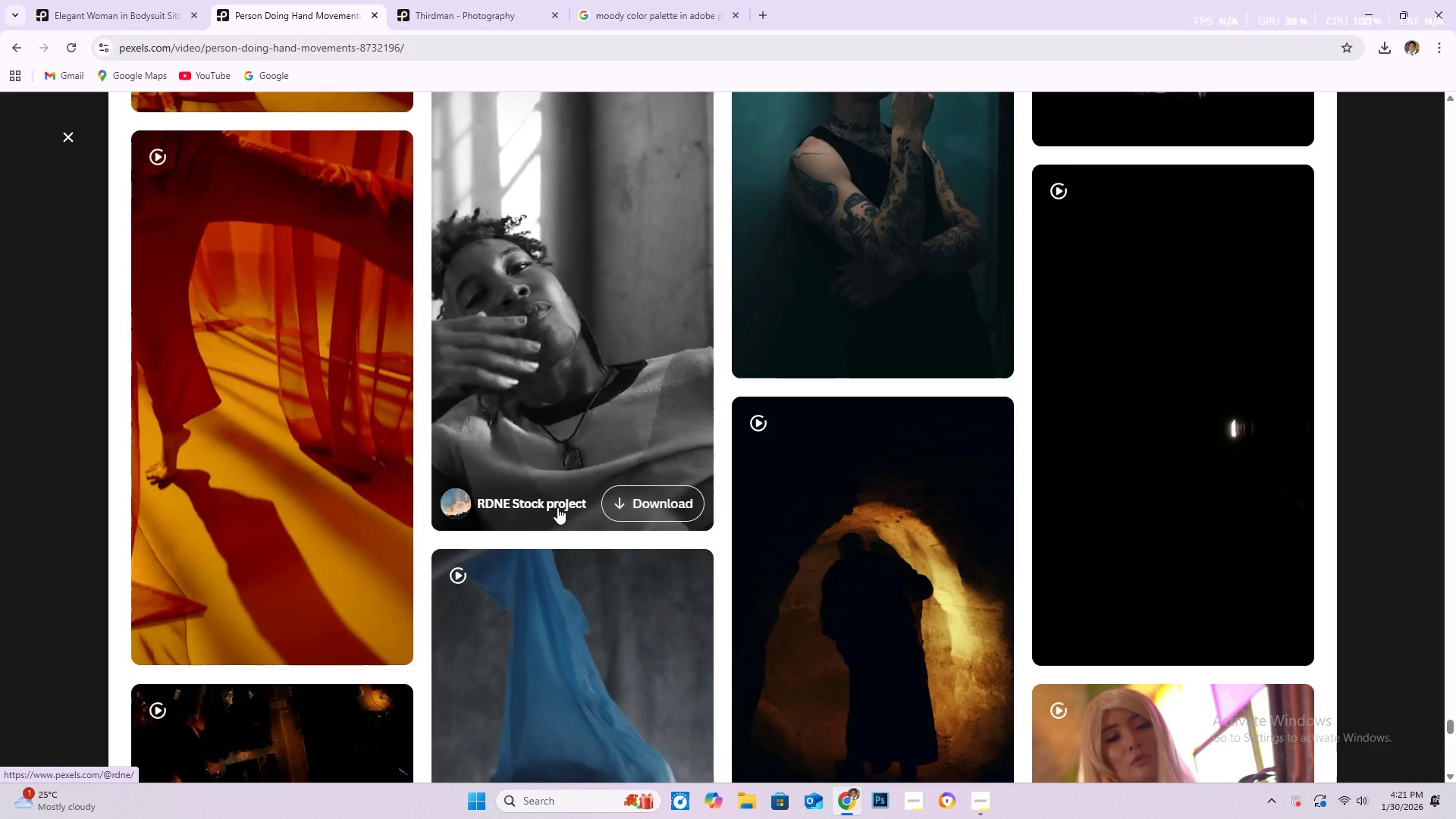 
scroll: coordinate [612, 463], scroll_direction: down, amount: 41.0